 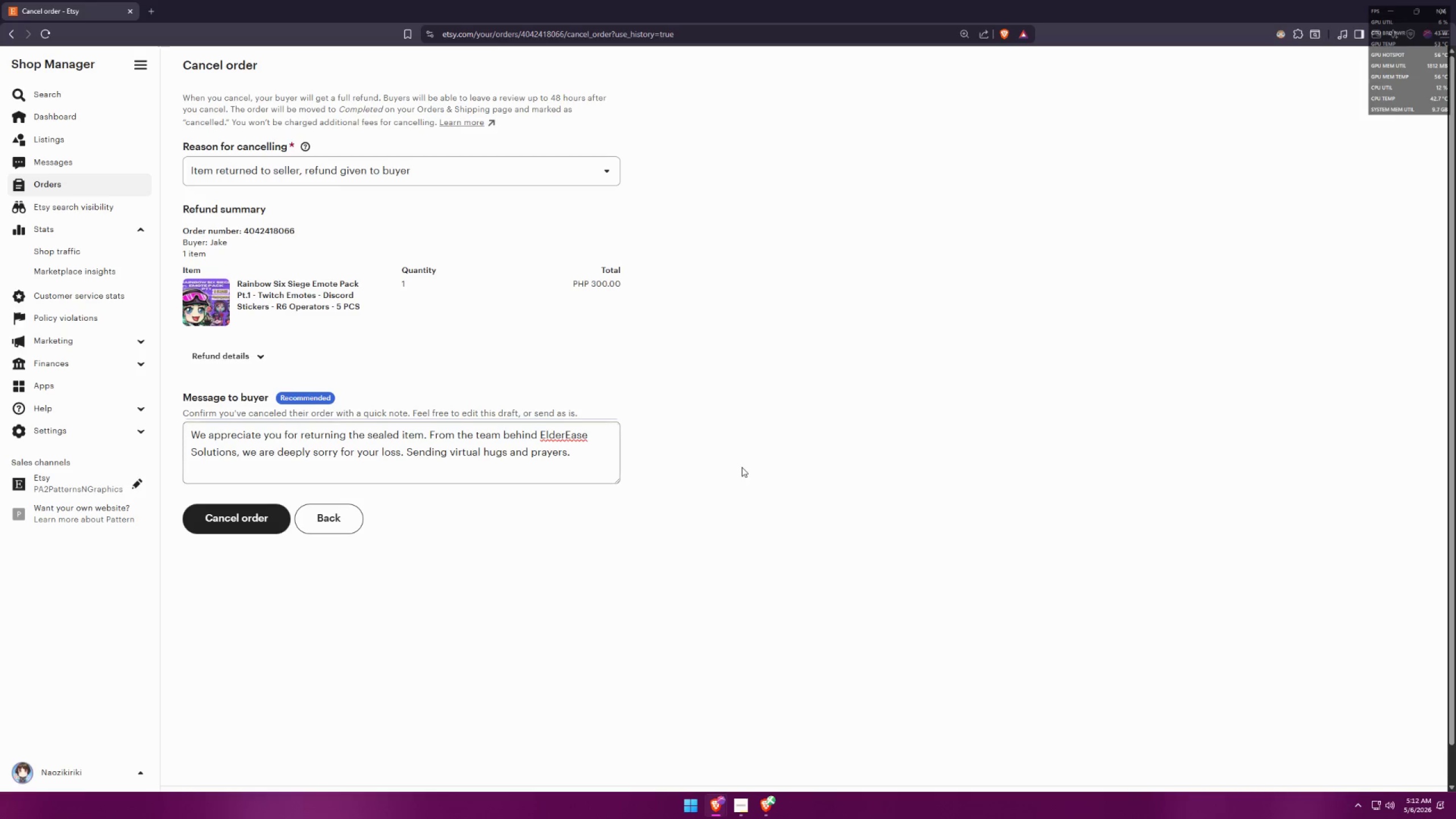 
key(Meta+Shift+S)
 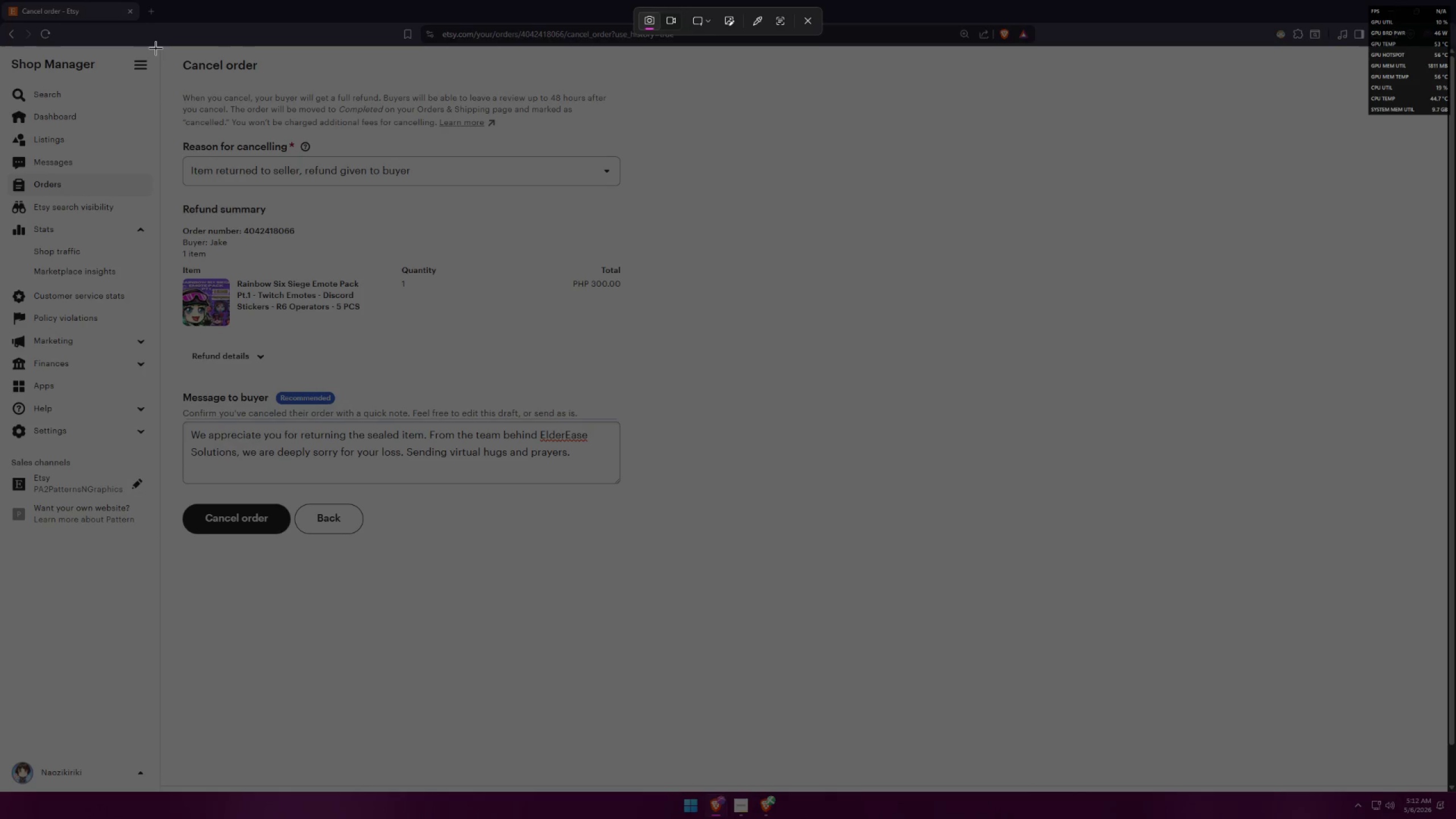 
left_click_drag(start_coordinate=[162, 48], to_coordinate=[717, 692])
 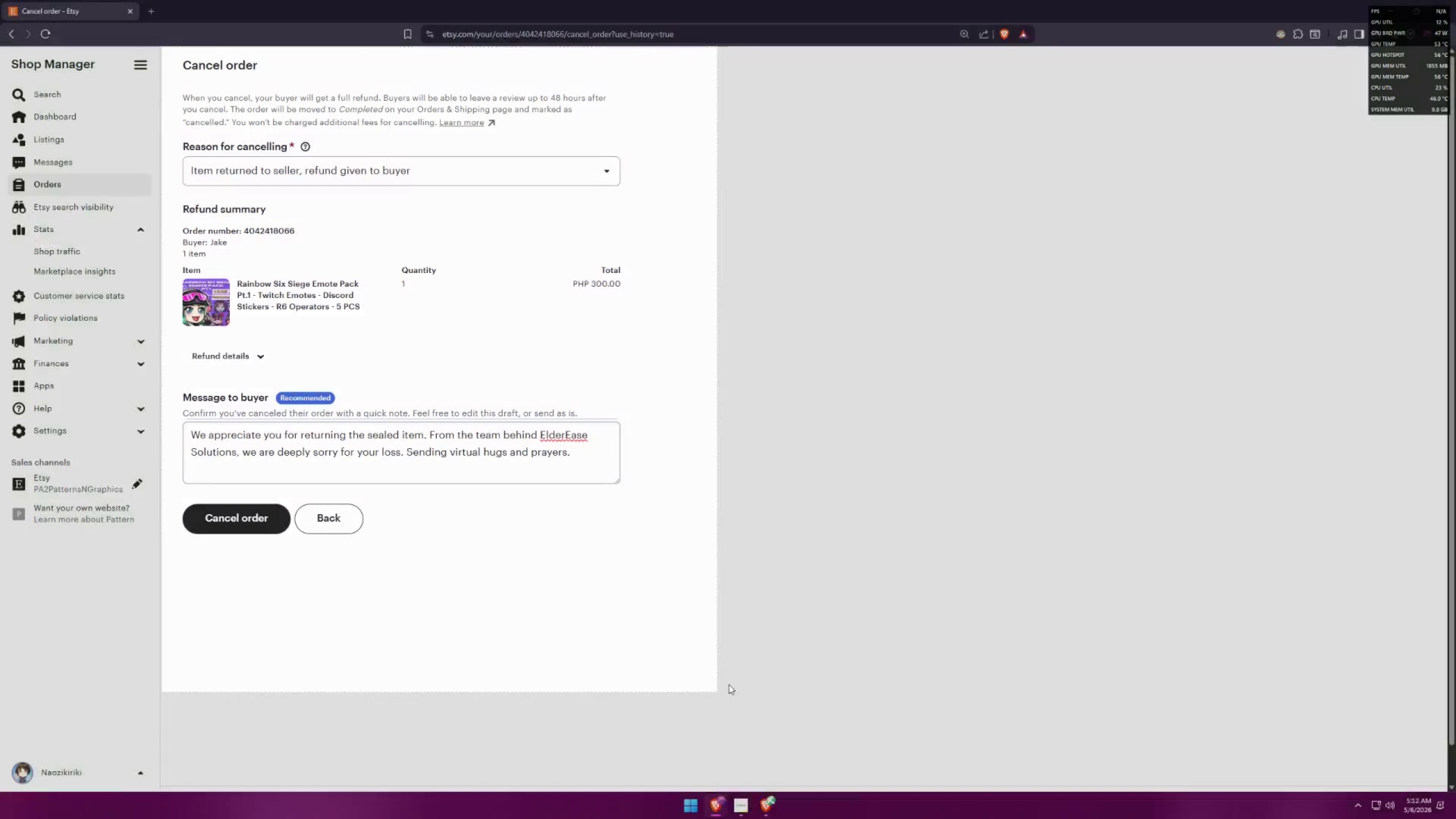 
key(Alt+AltLeft)
 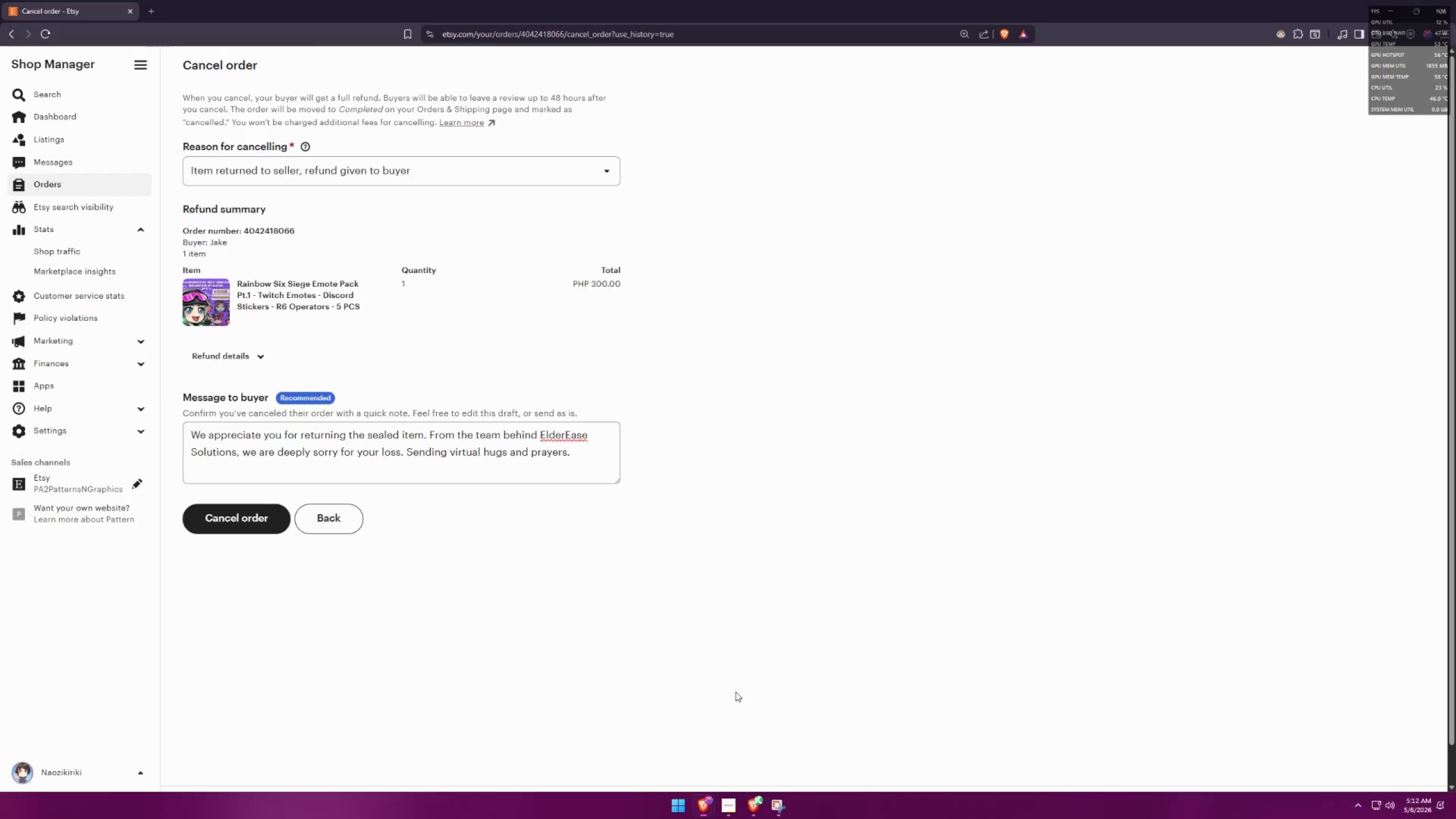 
key(Alt+Tab)
 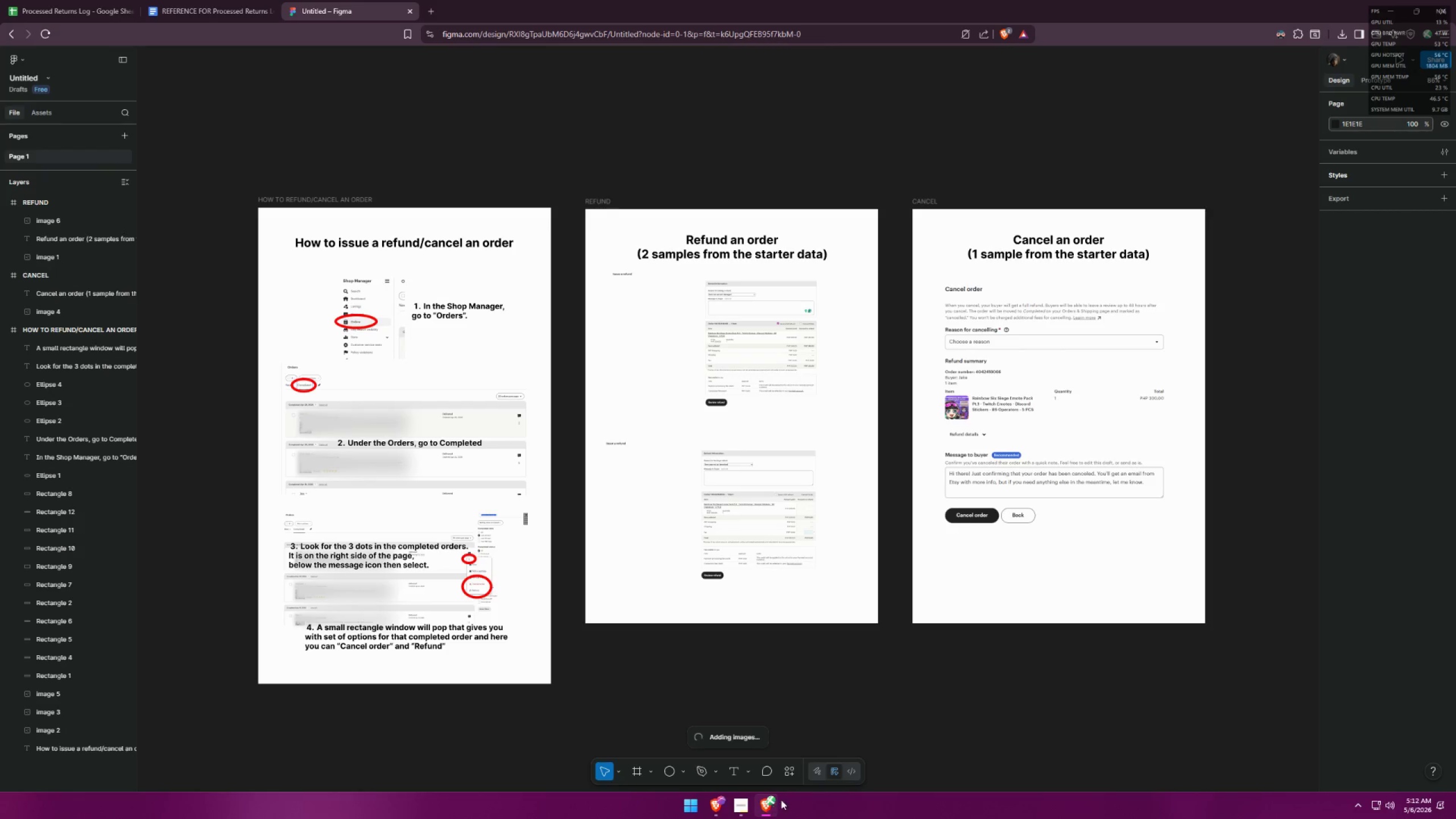 
left_click([1040, 421])
 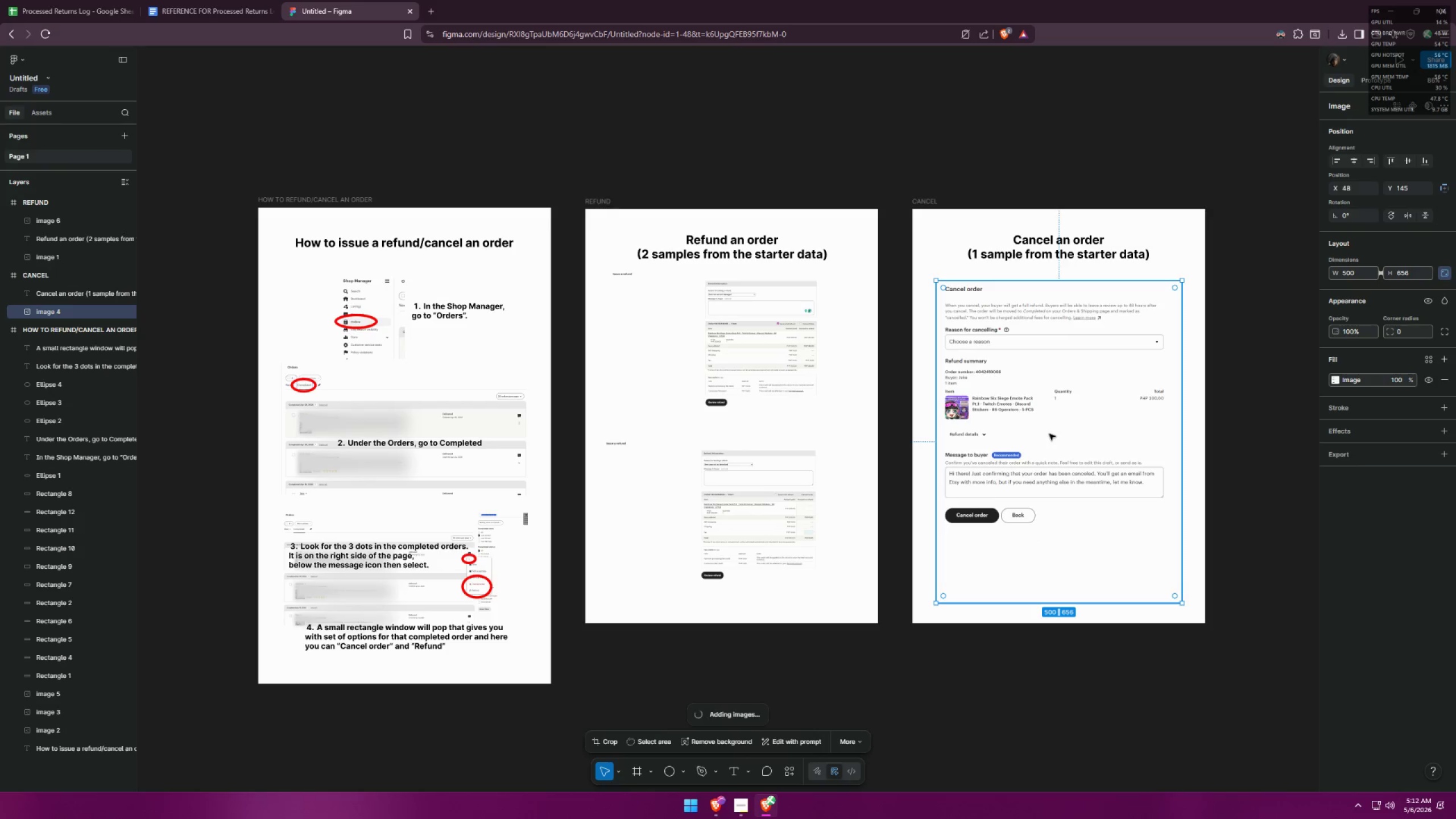 
key(Backspace)
 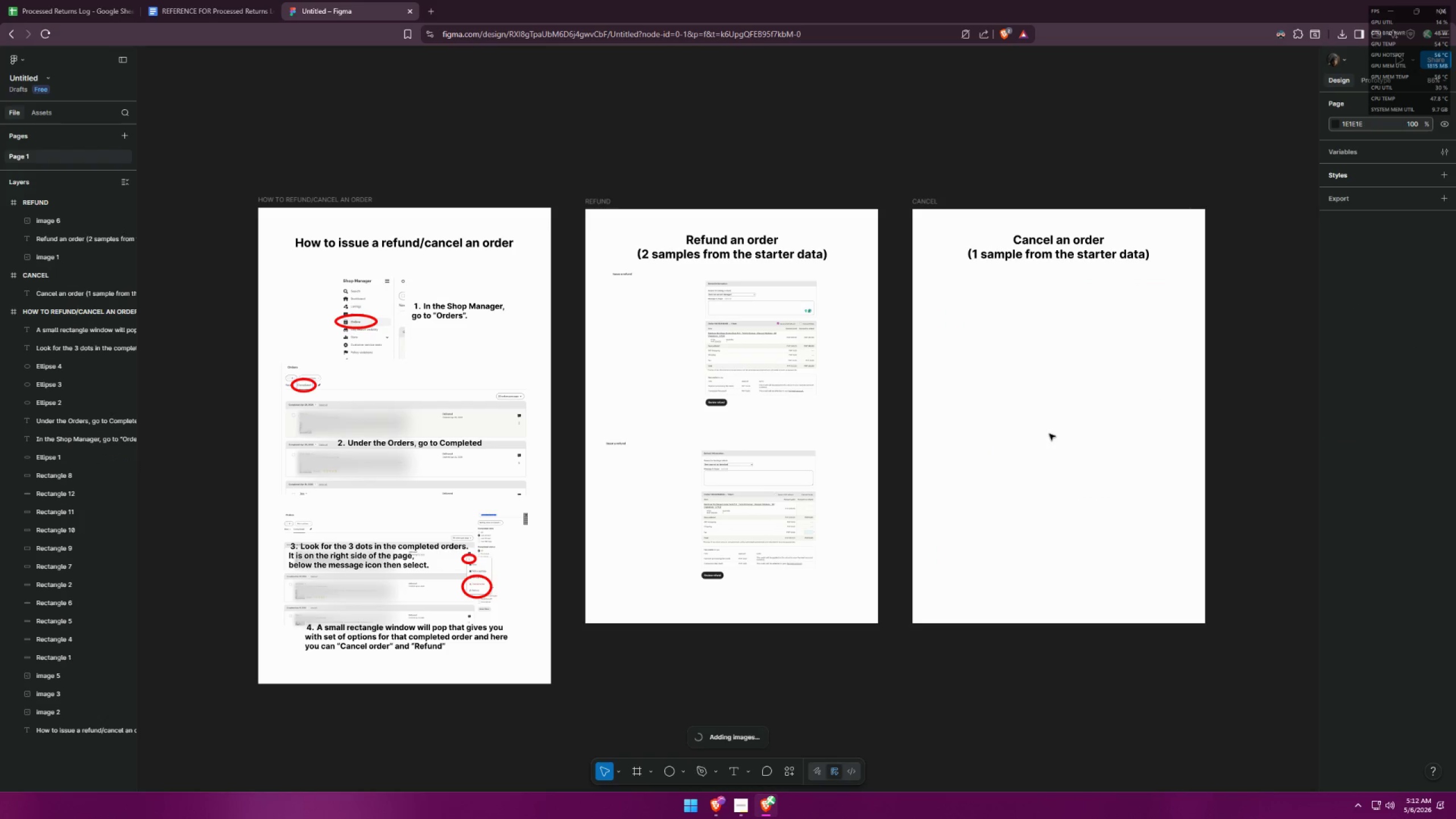 
key(Control+ControlLeft)
 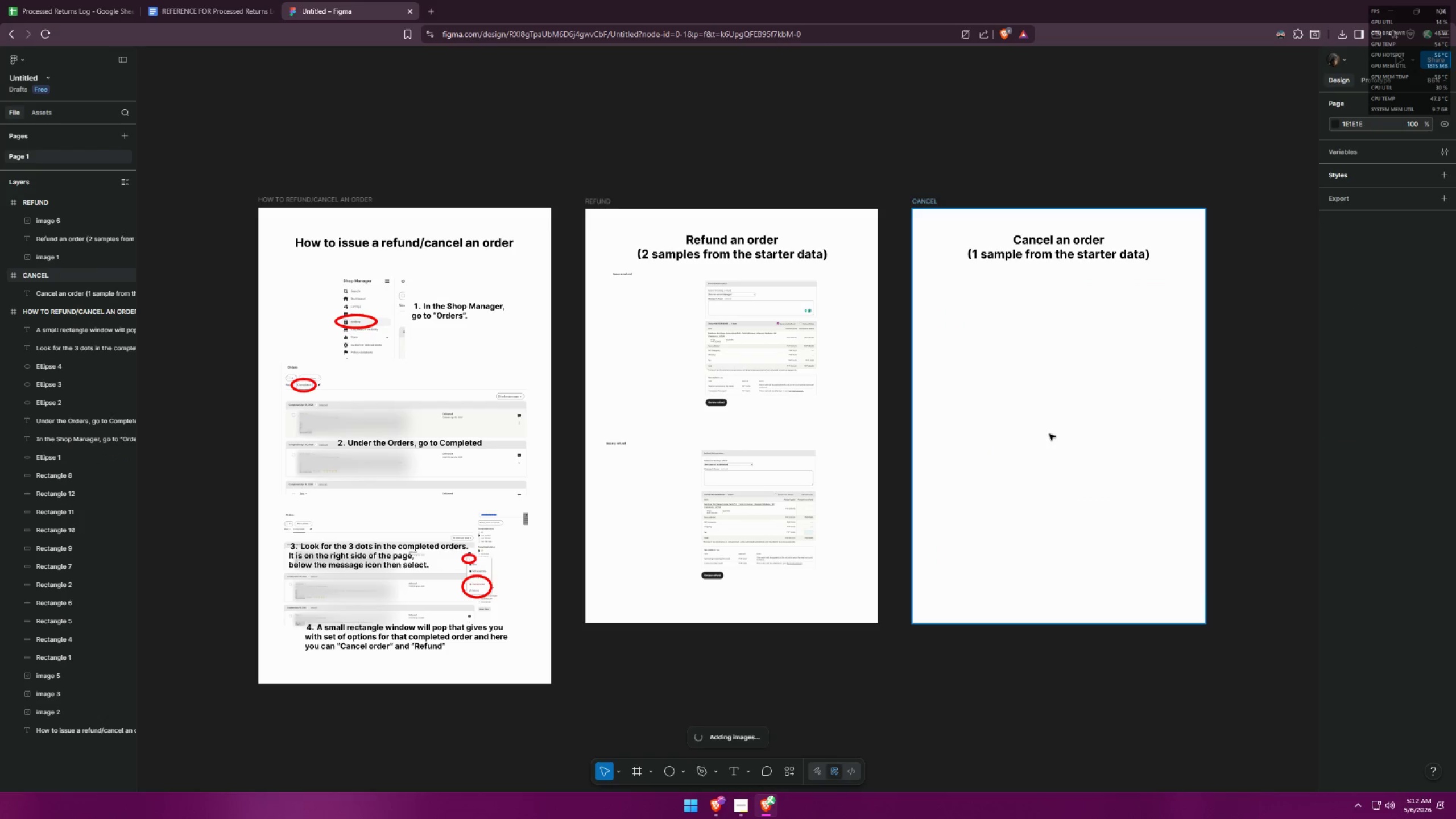 
key(Control+V)
 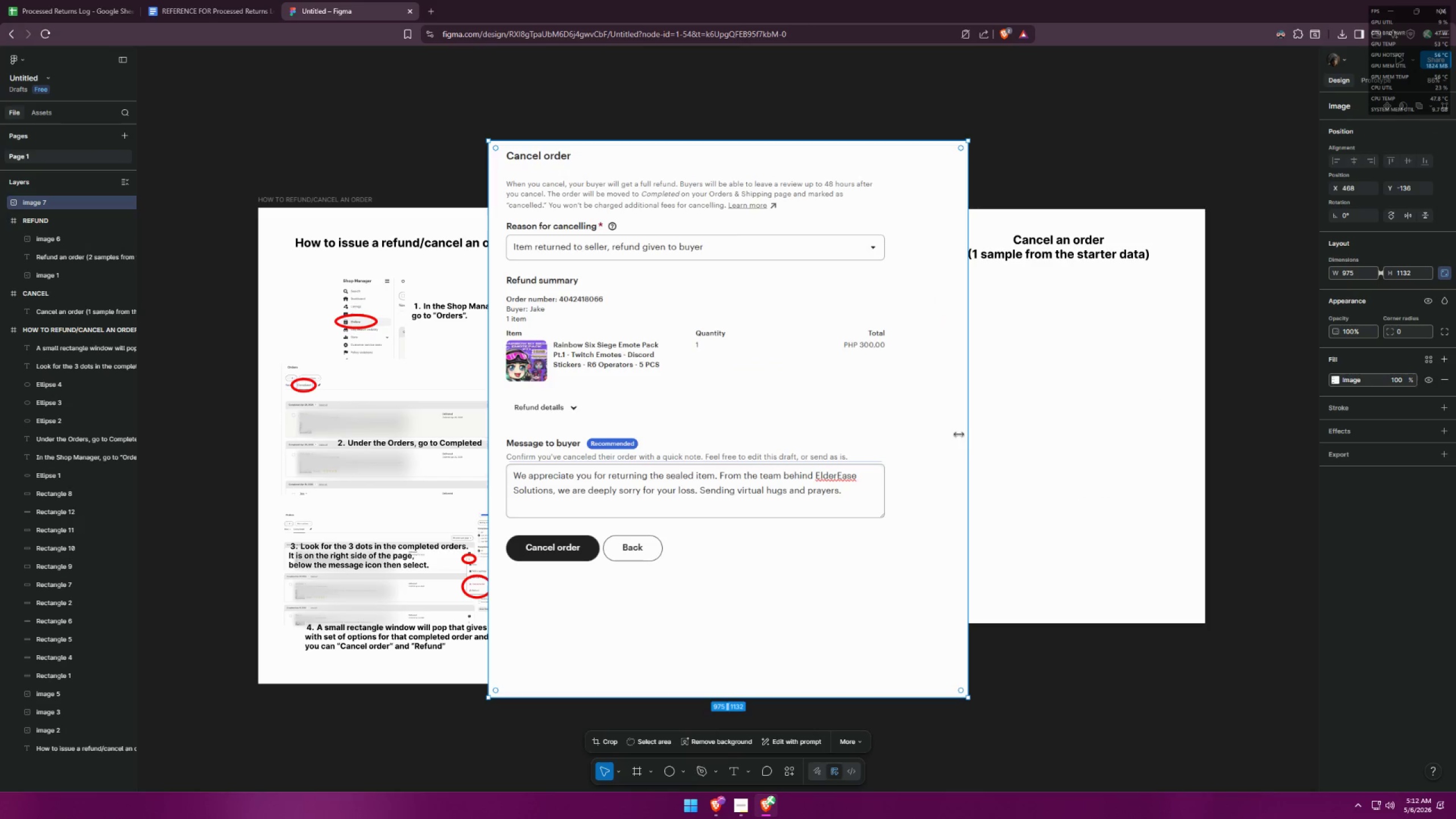 
left_click_drag(start_coordinate=[820, 399], to_coordinate=[1179, 415])
 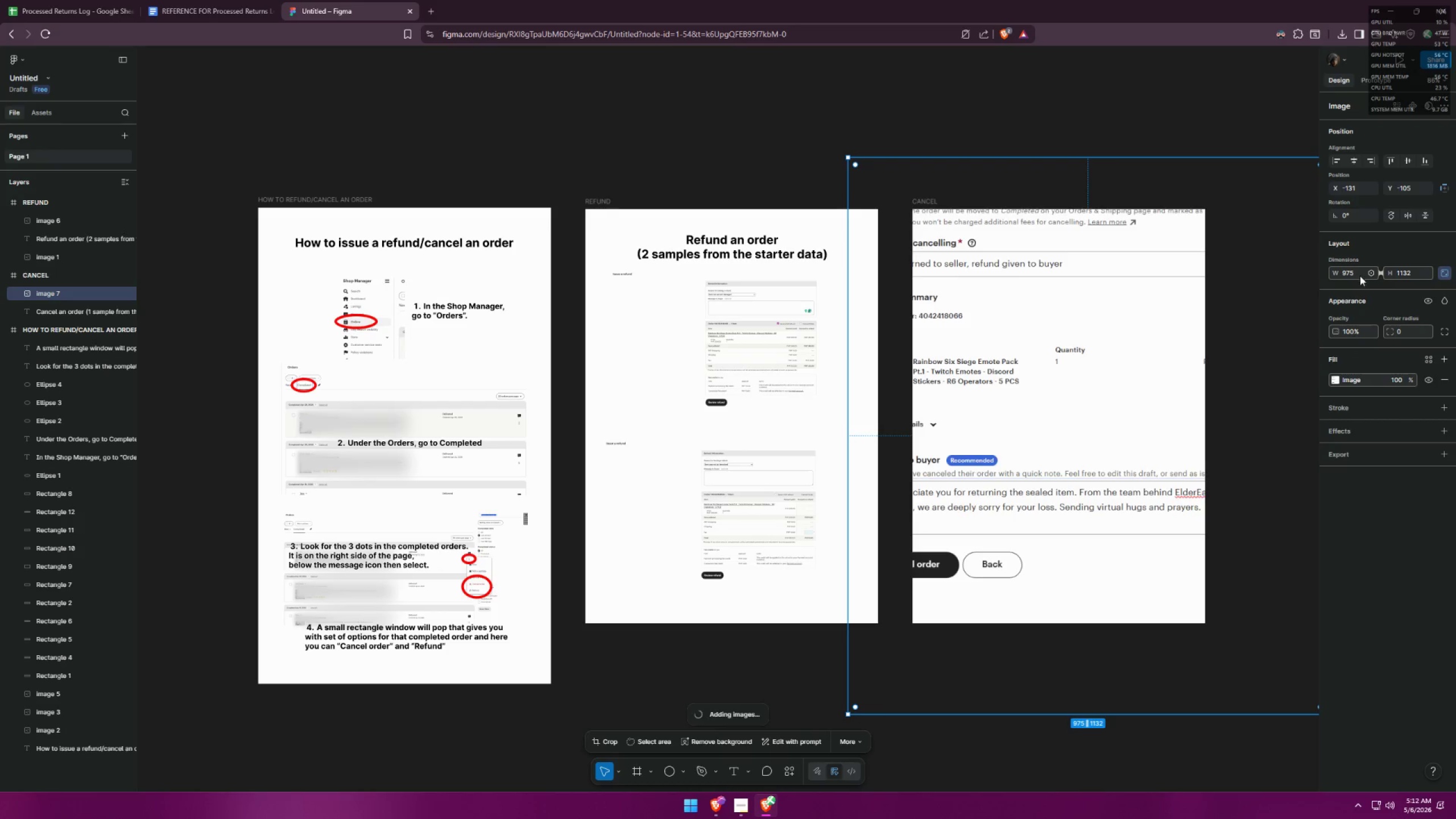 
type(500)
 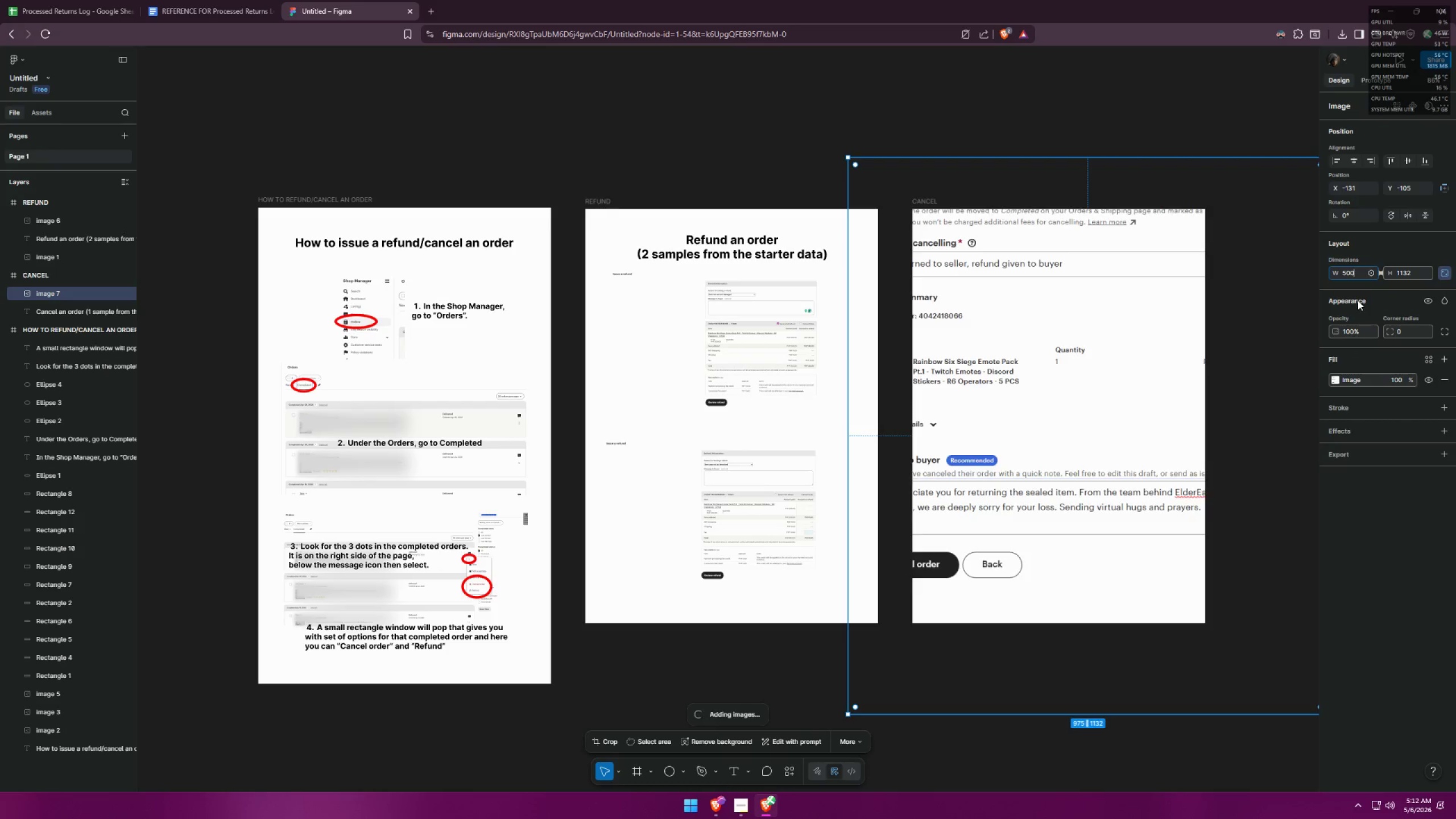 
key(Enter)
 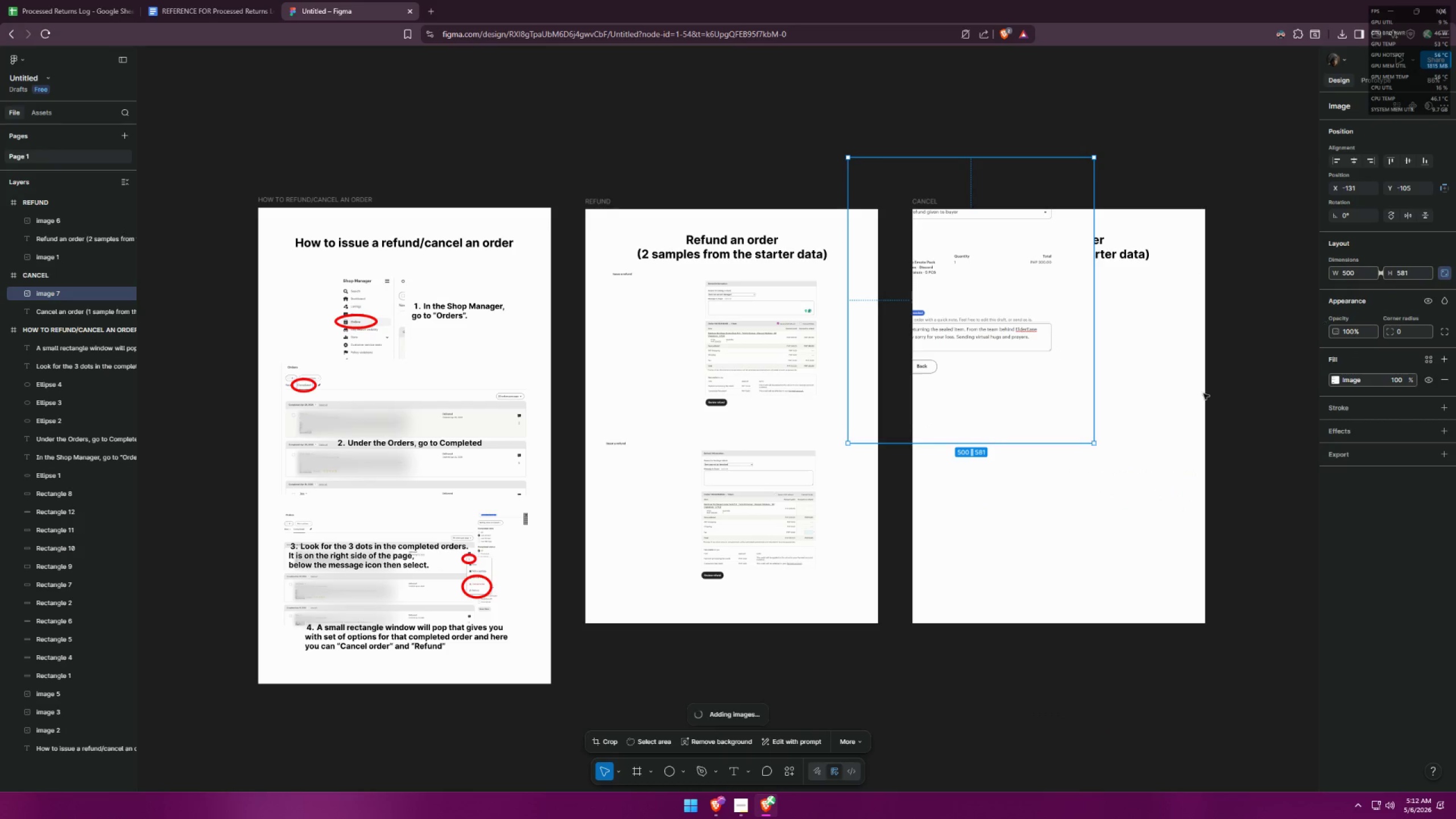 
left_click_drag(start_coordinate=[1012, 342], to_coordinate=[1126, 473])
 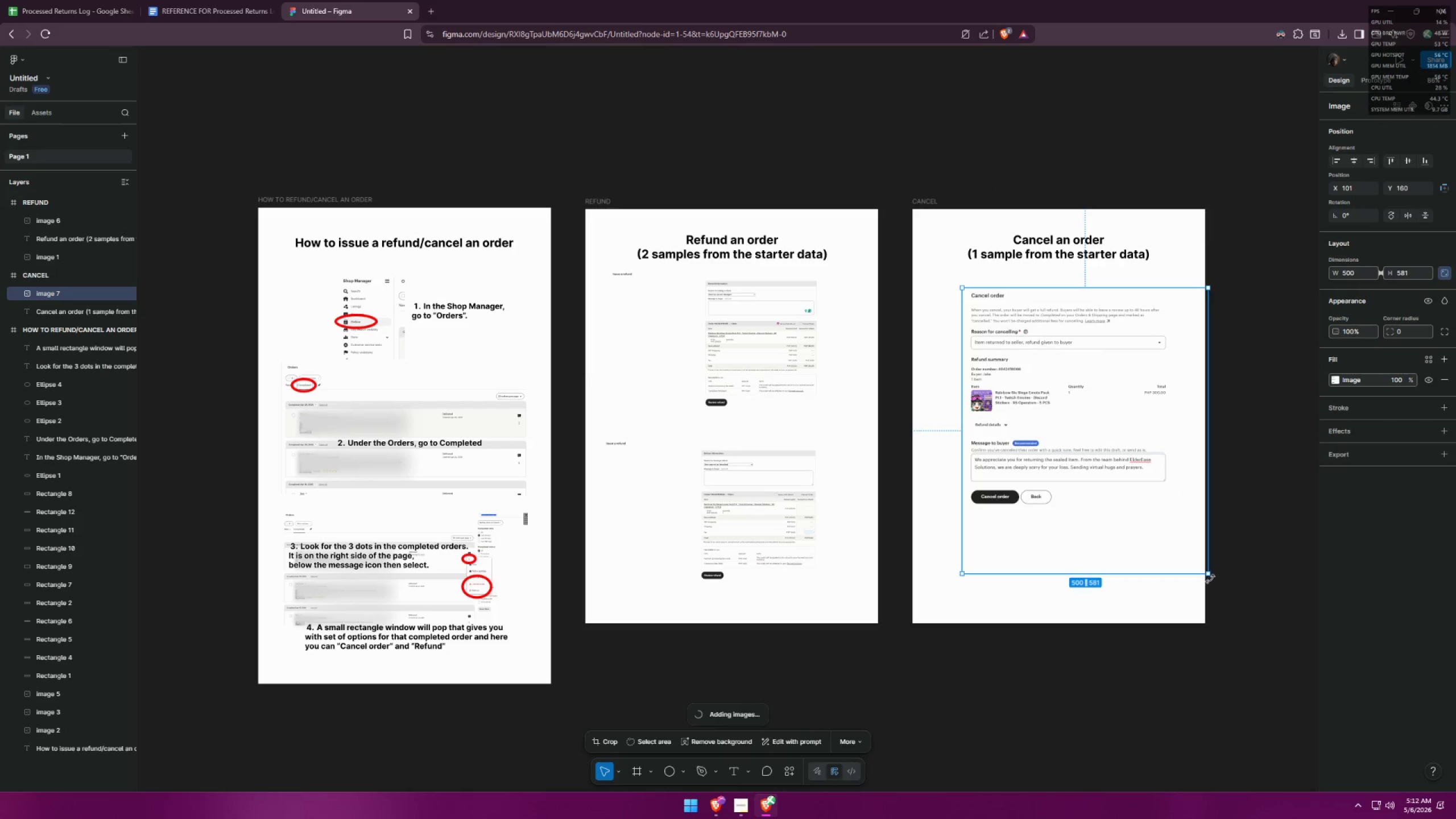 
left_click([1211, 579])
 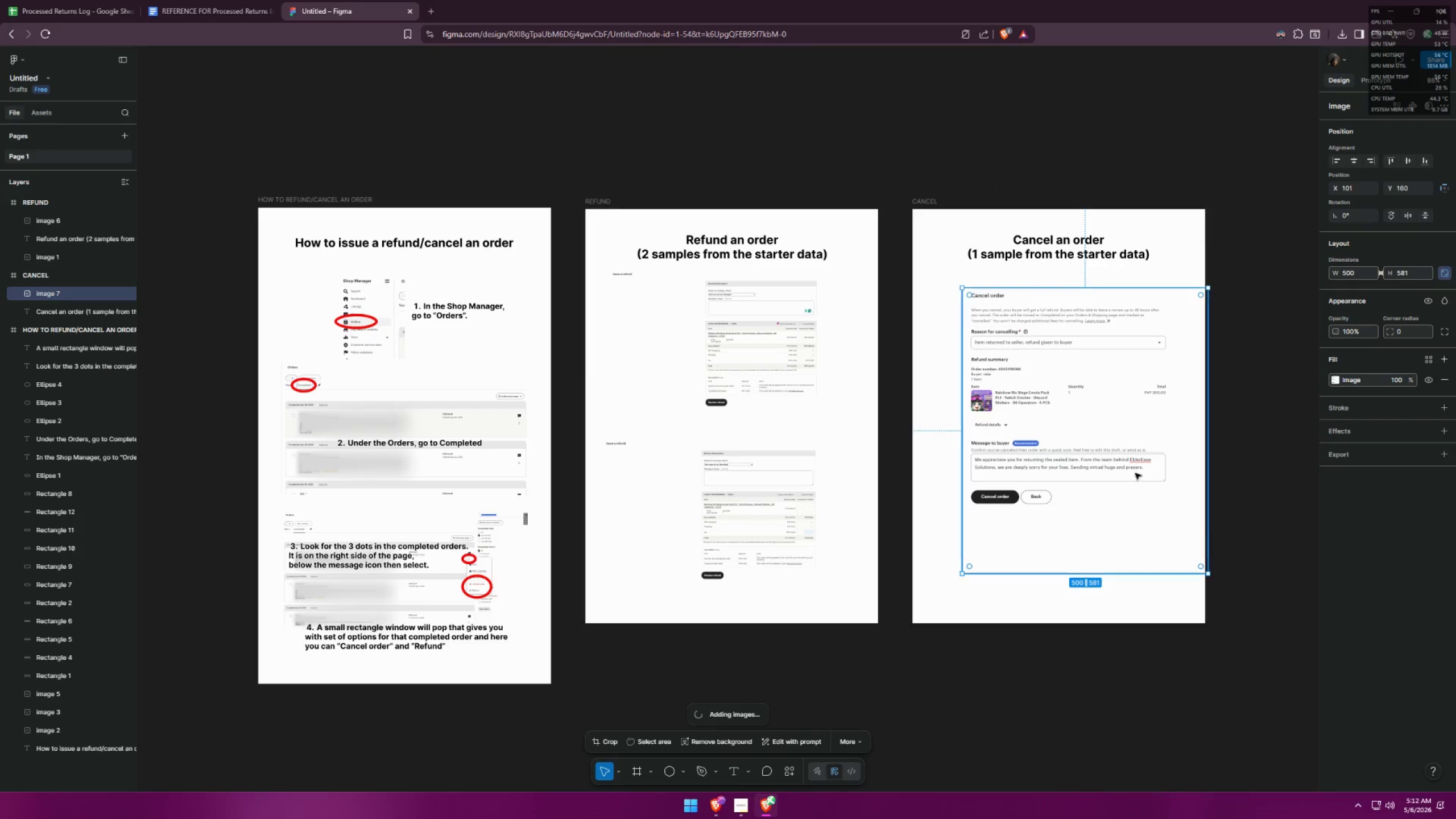 
left_click_drag(start_coordinate=[1103, 434], to_coordinate=[1079, 431])
 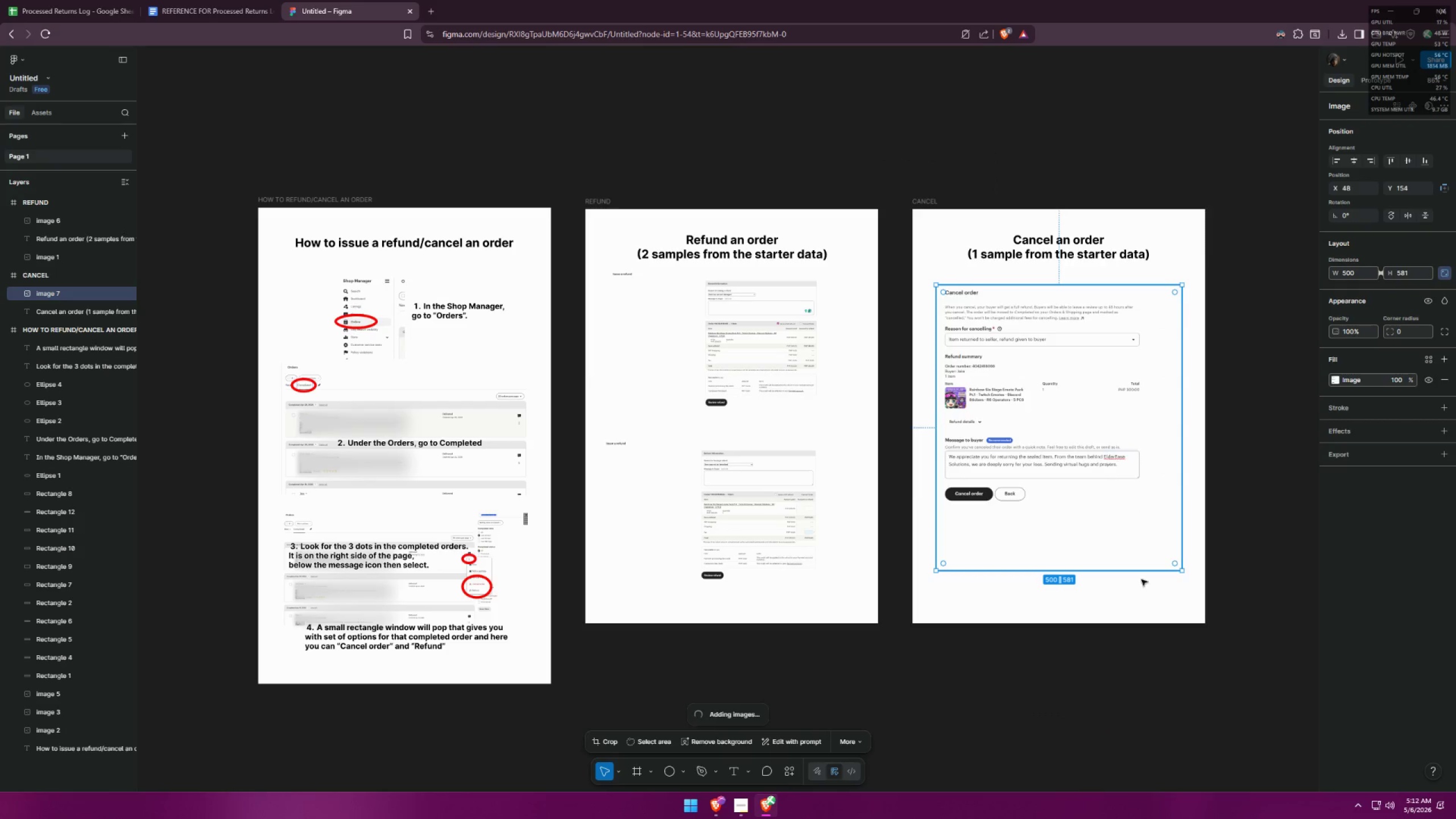 
left_click([1131, 643])
 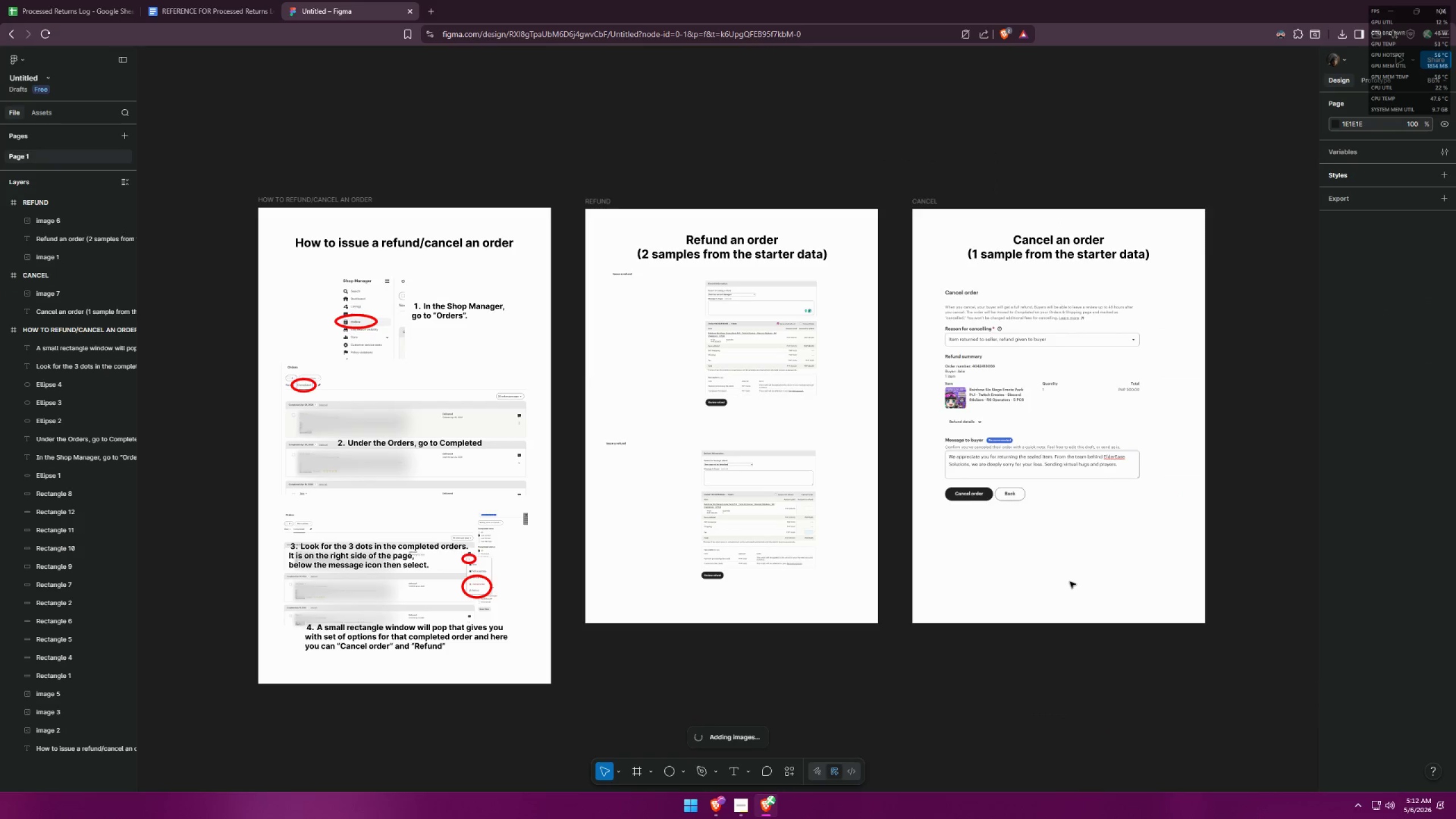 
key(Alt+AltLeft)
 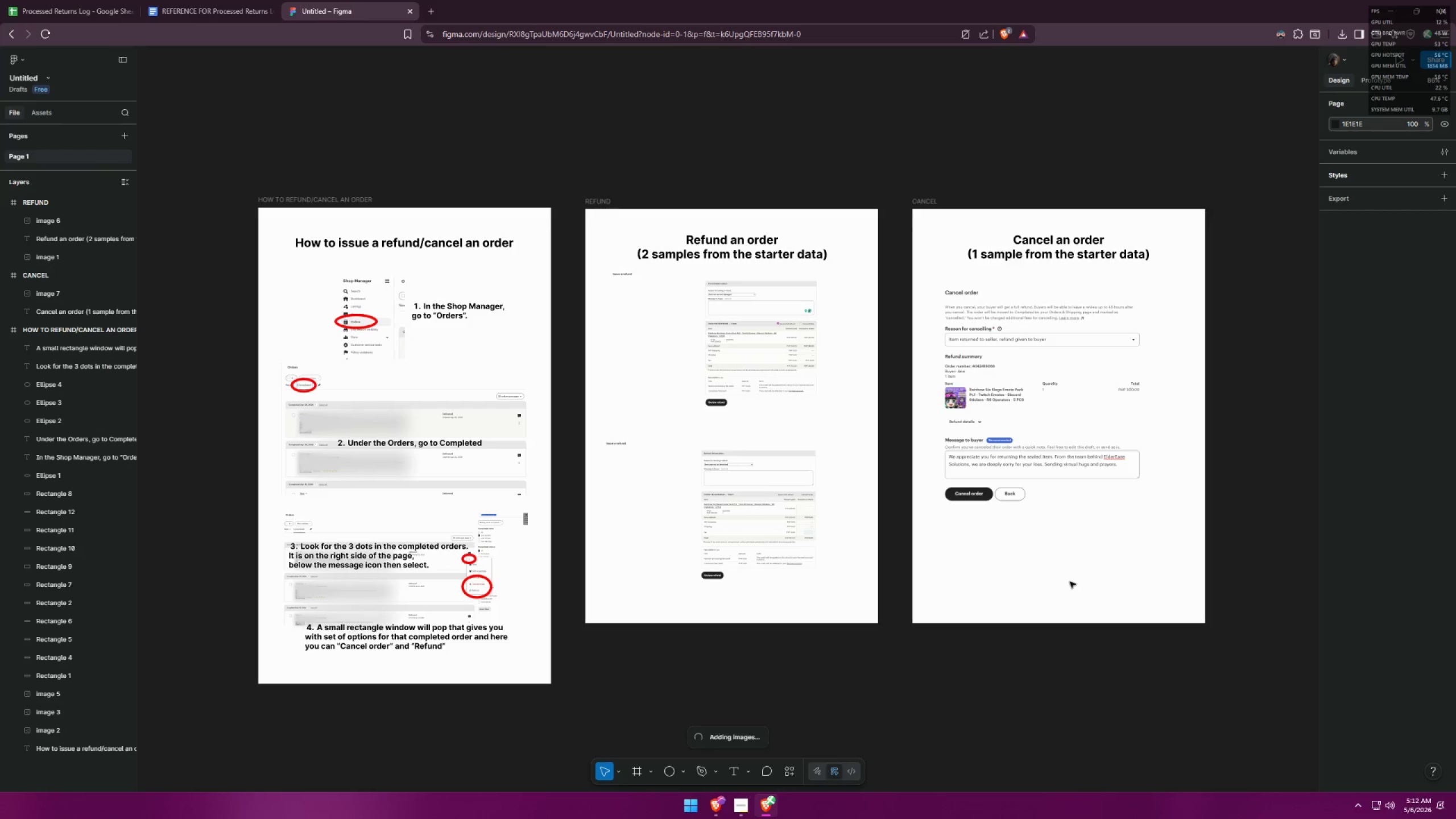 
key(Alt+Tab)